 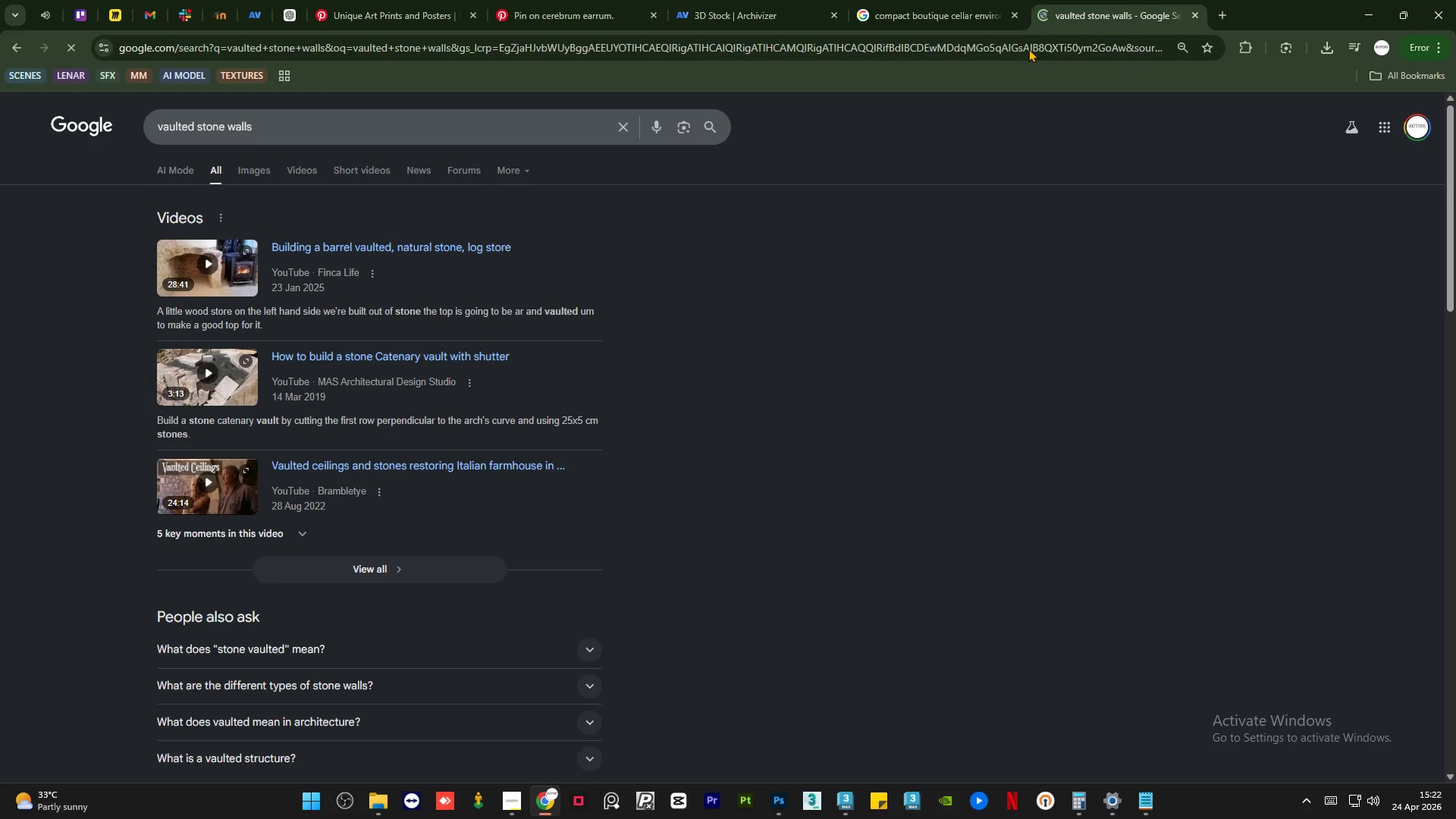 
left_click([245, 174])
 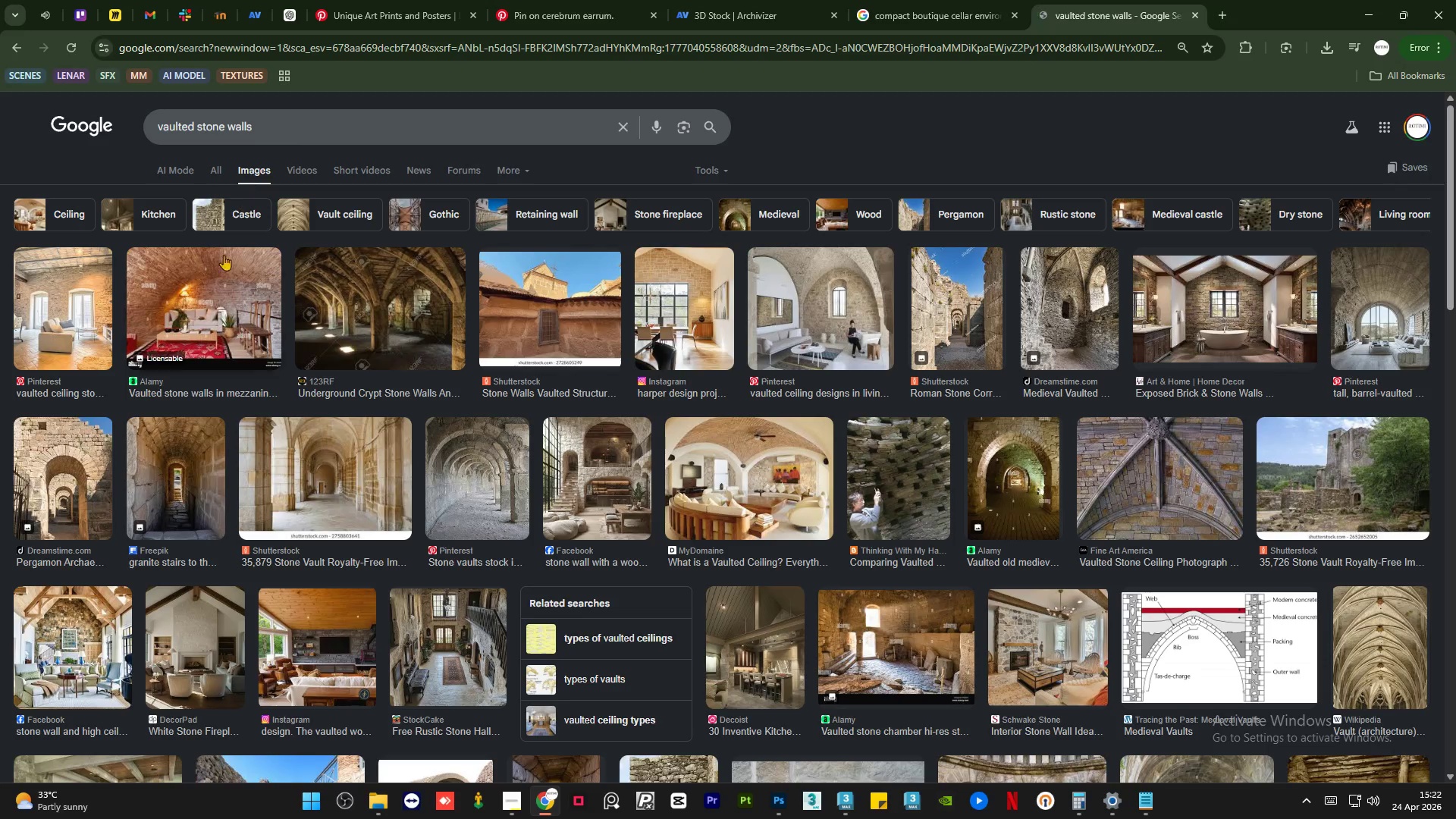 
left_click([201, 293])
 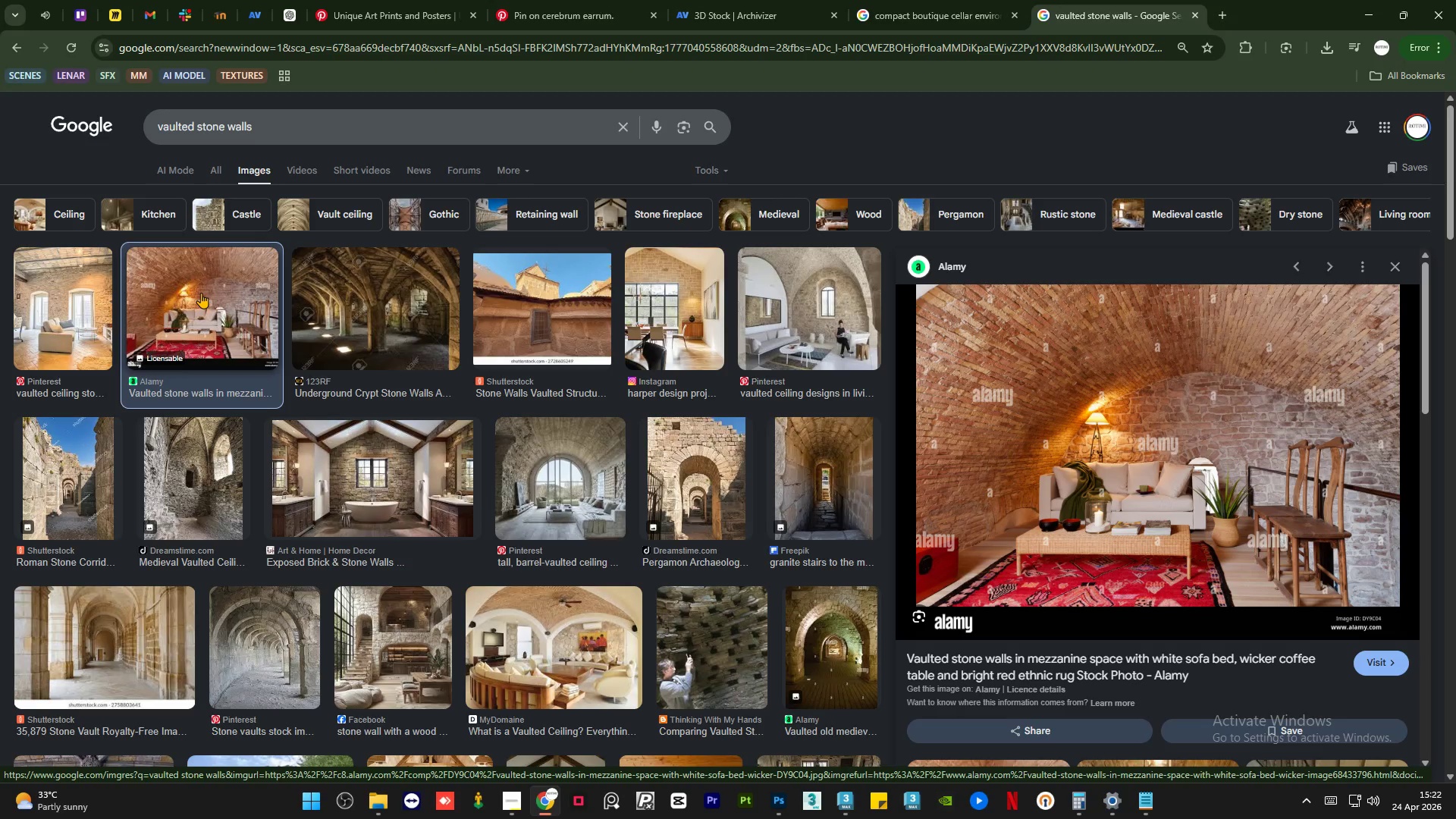 
wait(10.97)
 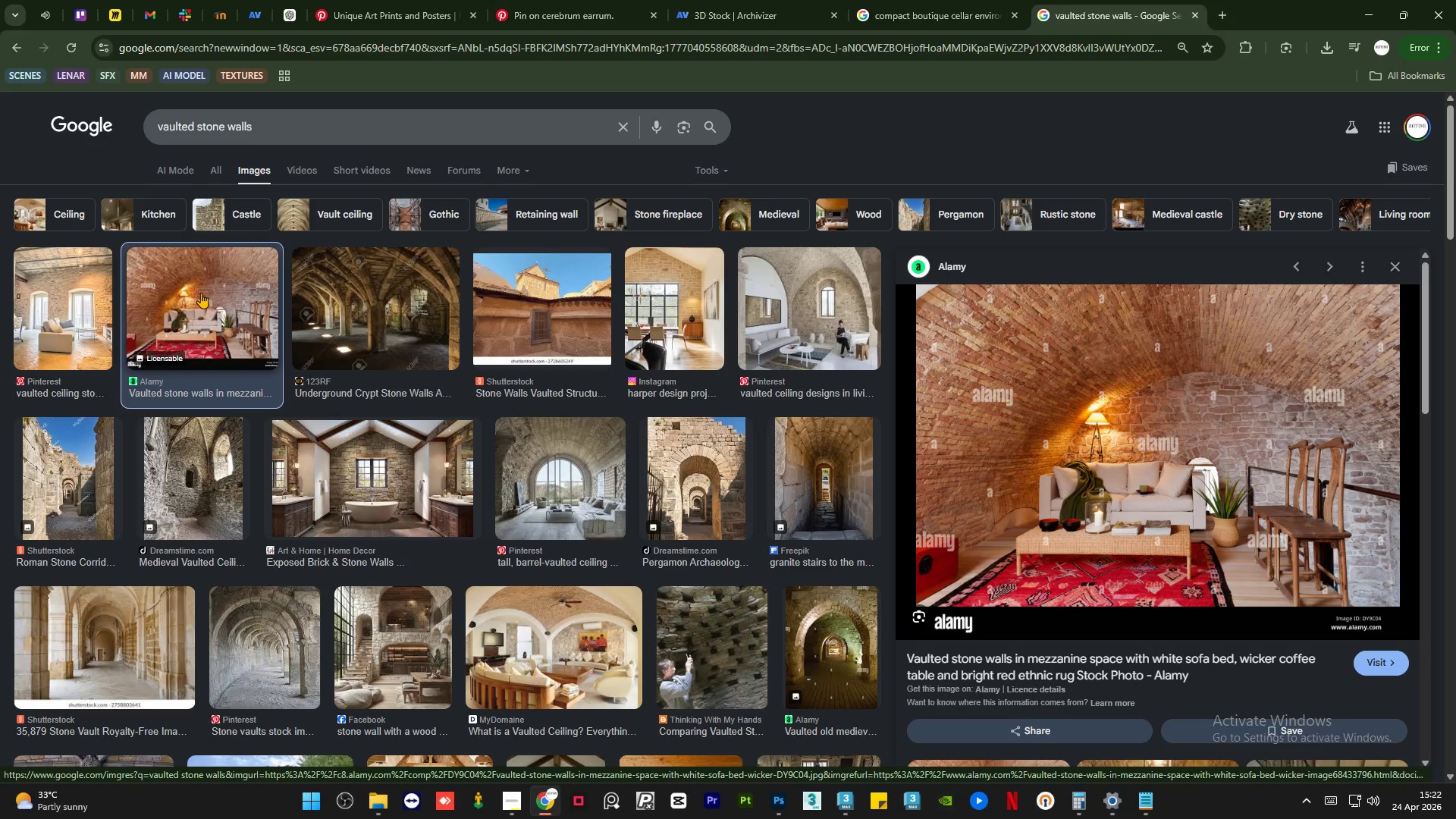 
left_click([812, 479])
 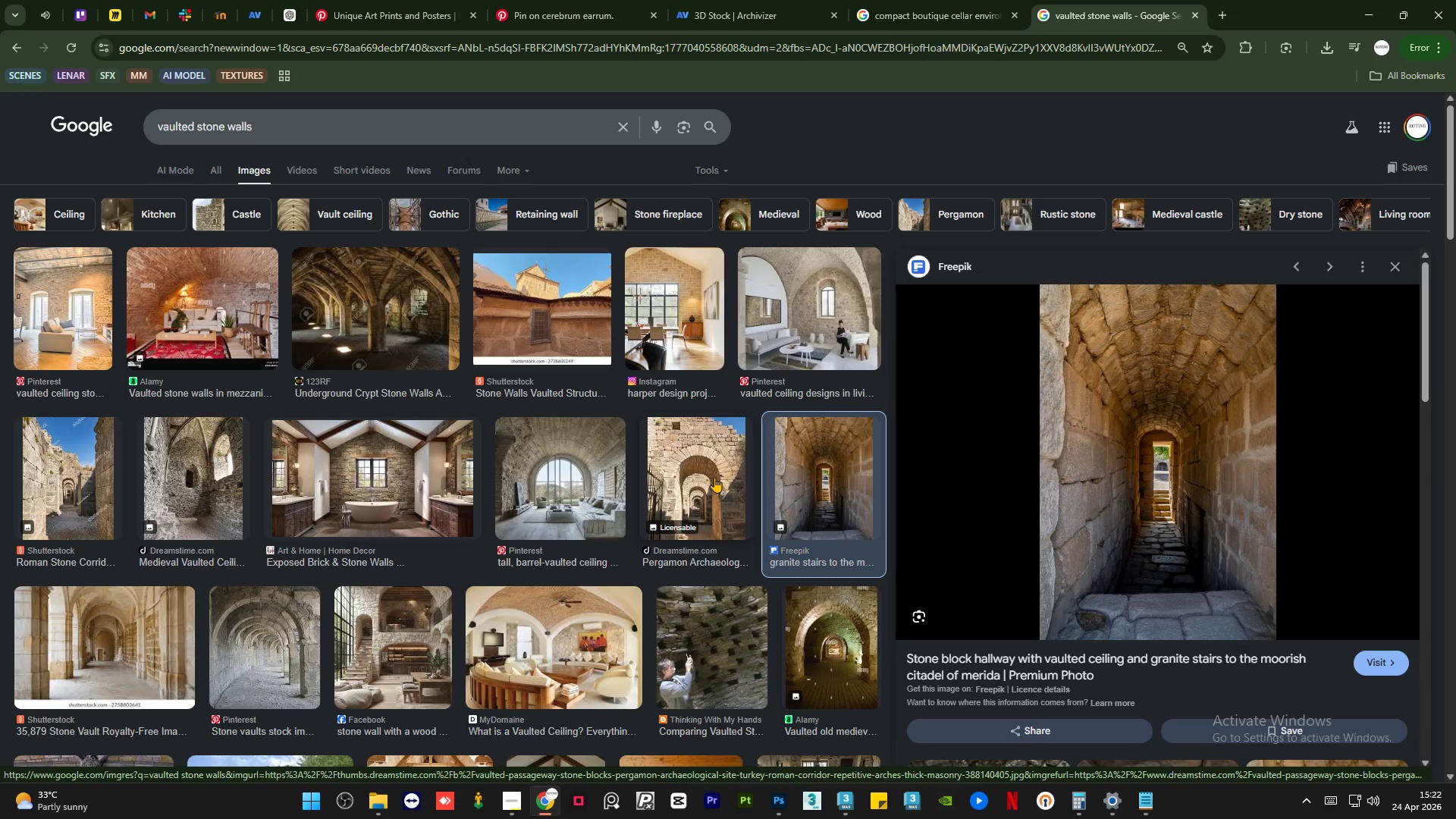 
left_click([514, 466])
 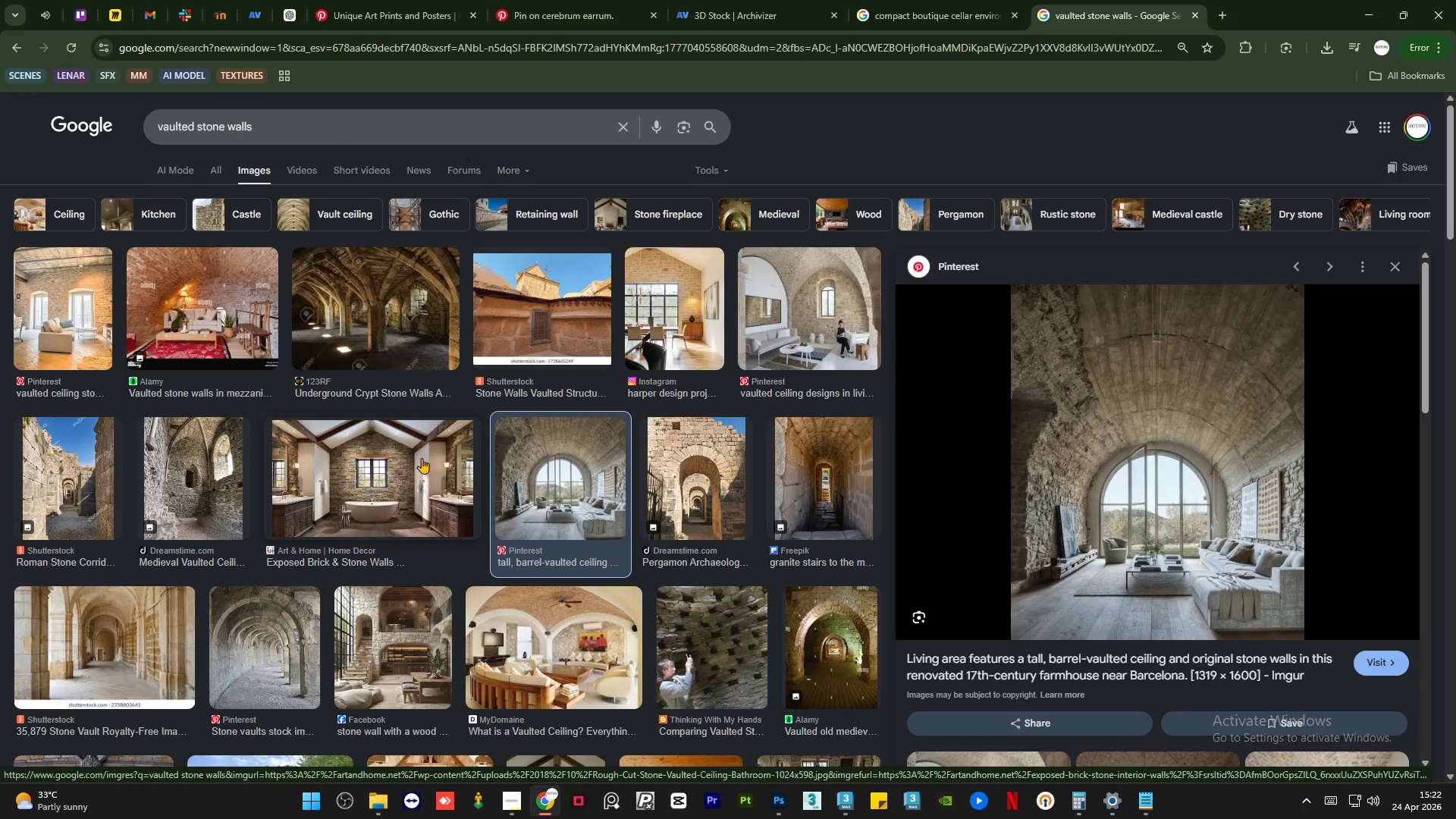 
left_click([396, 479])
 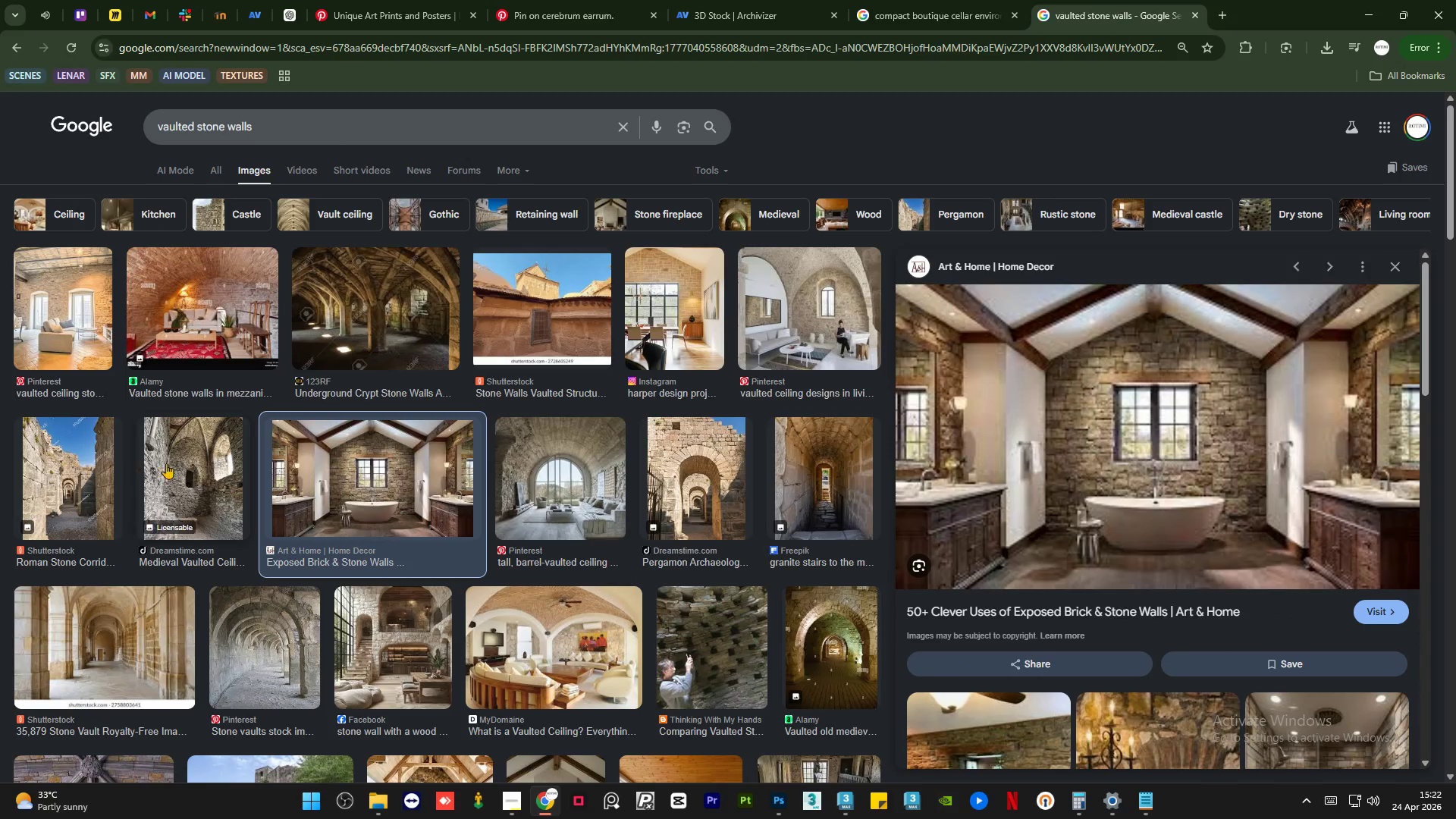 
left_click([180, 463])
 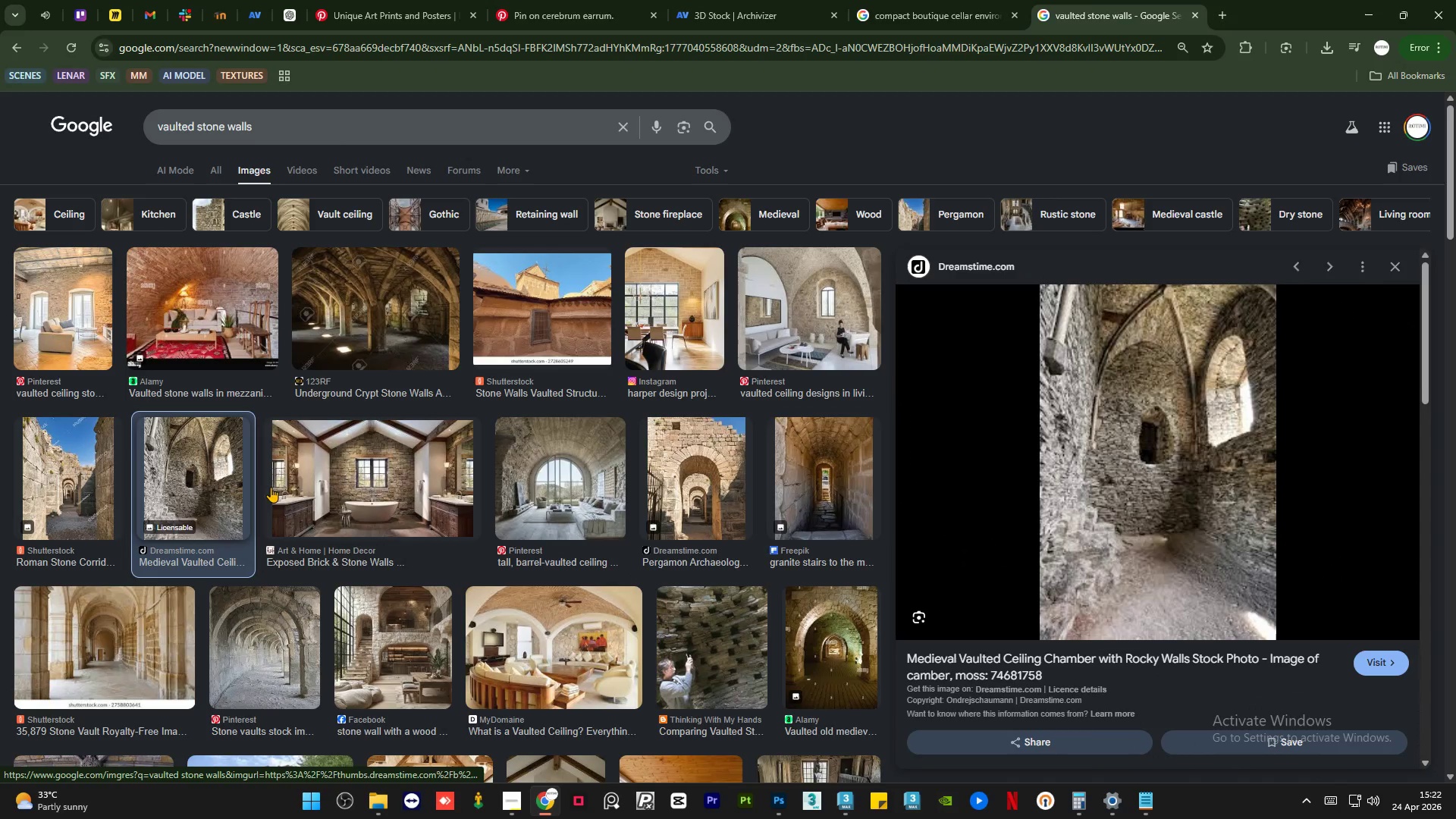 
left_click([351, 491])
 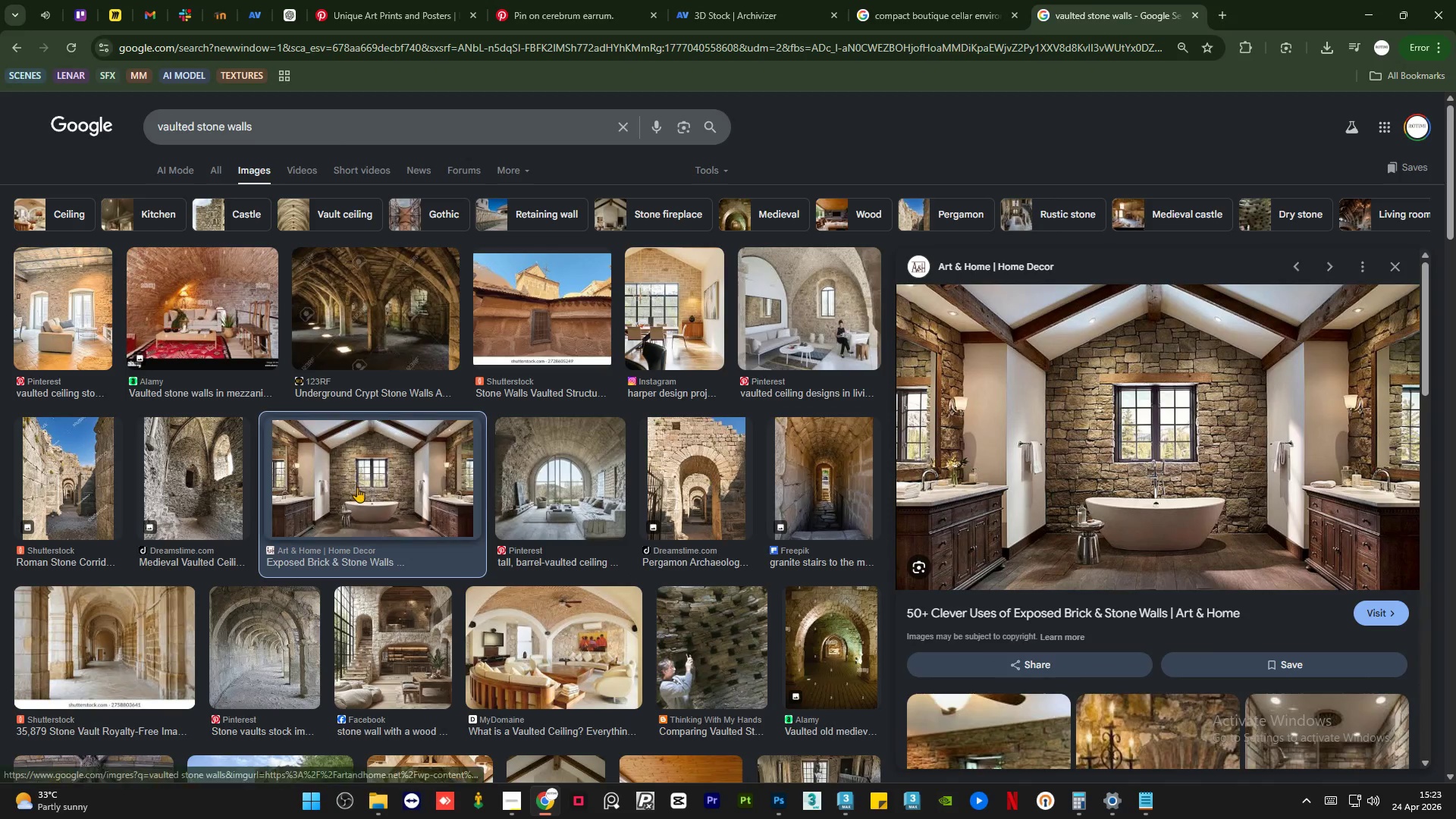 
scroll: coordinate [357, 487], scroll_direction: down, amount: 3.0
 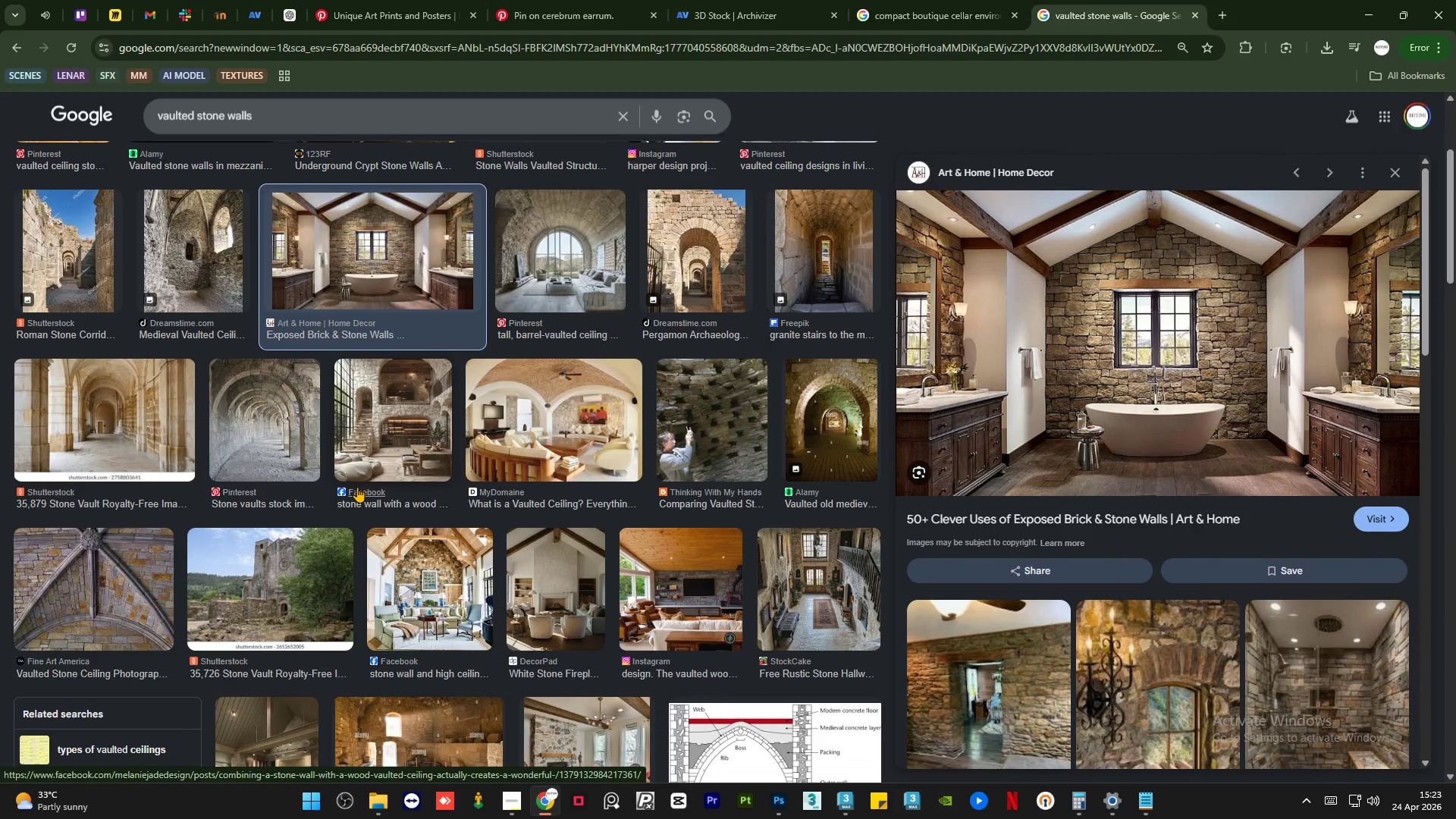 
wait(12.06)
 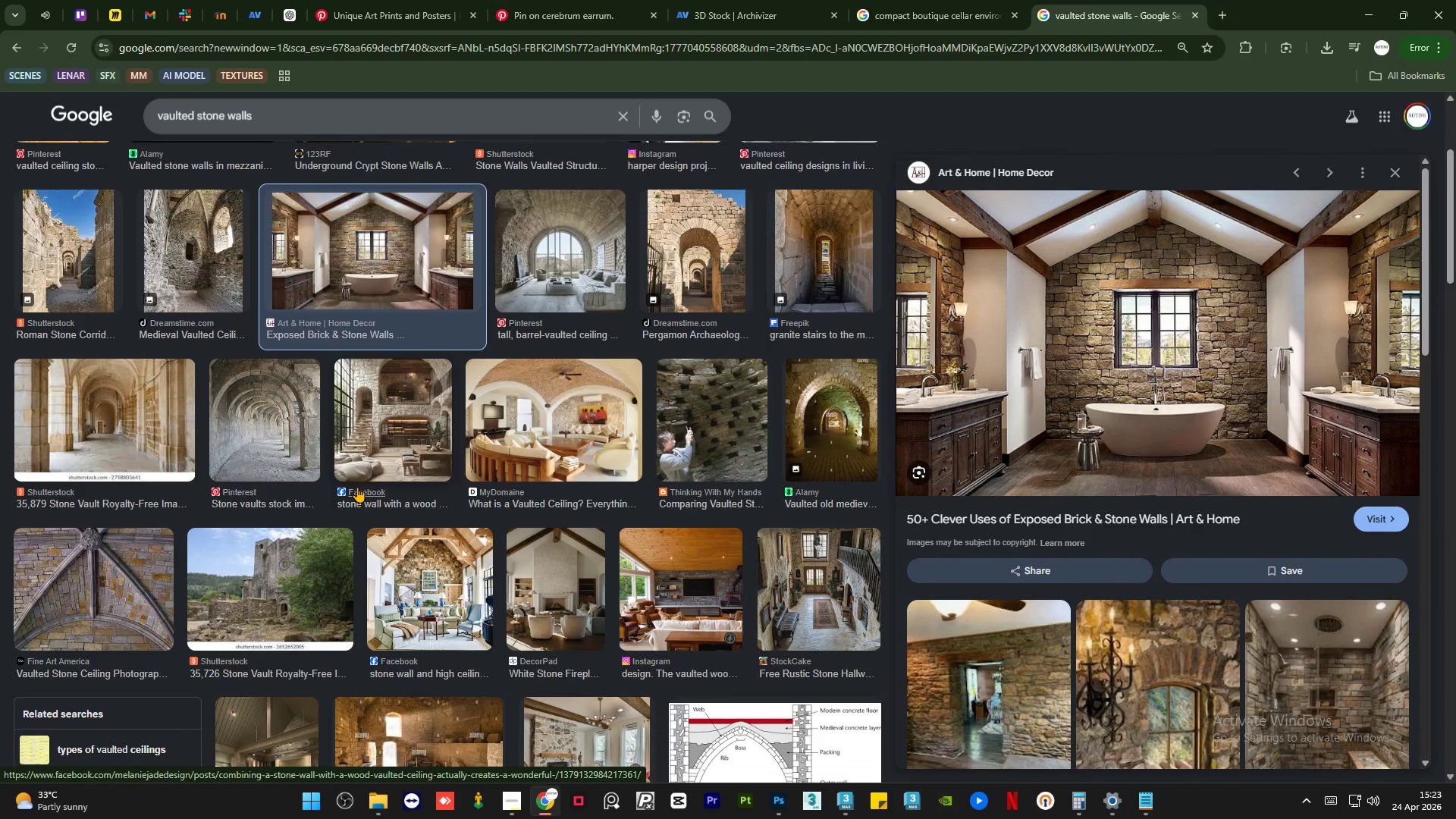 
scroll: coordinate [466, 570], scroll_direction: down, amount: 6.0
 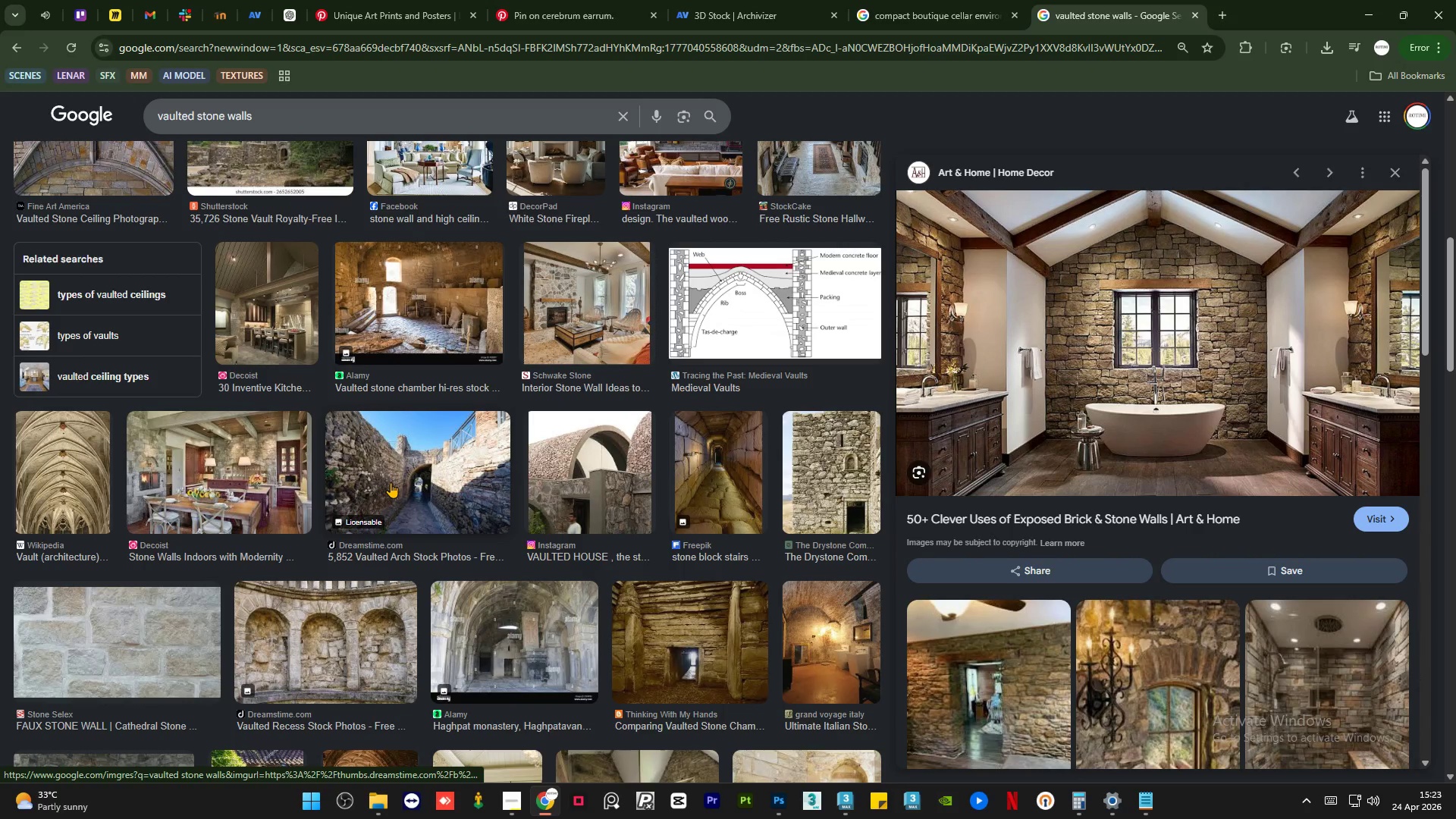 
left_click([391, 482])
 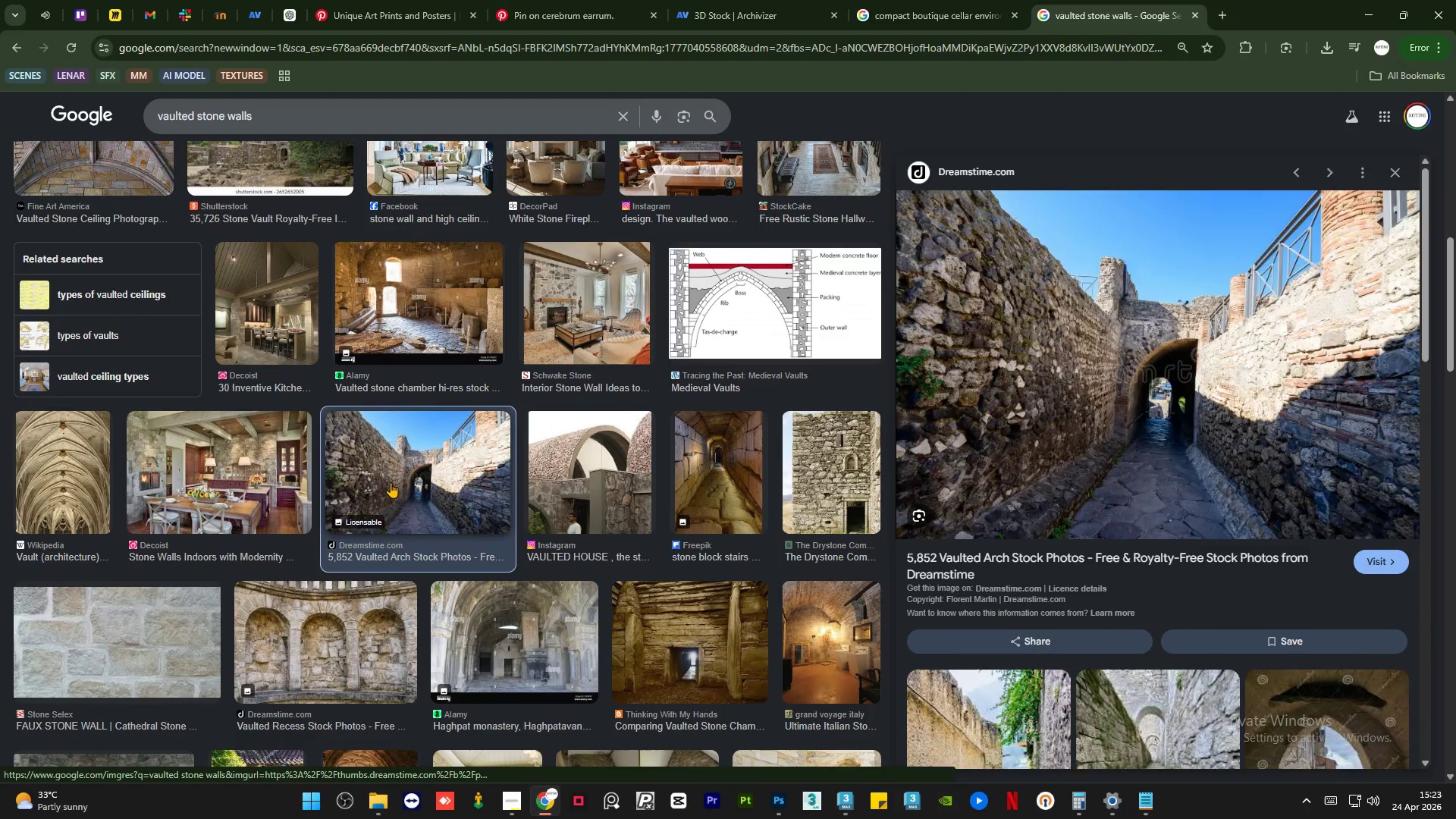 
left_click([595, 472])
 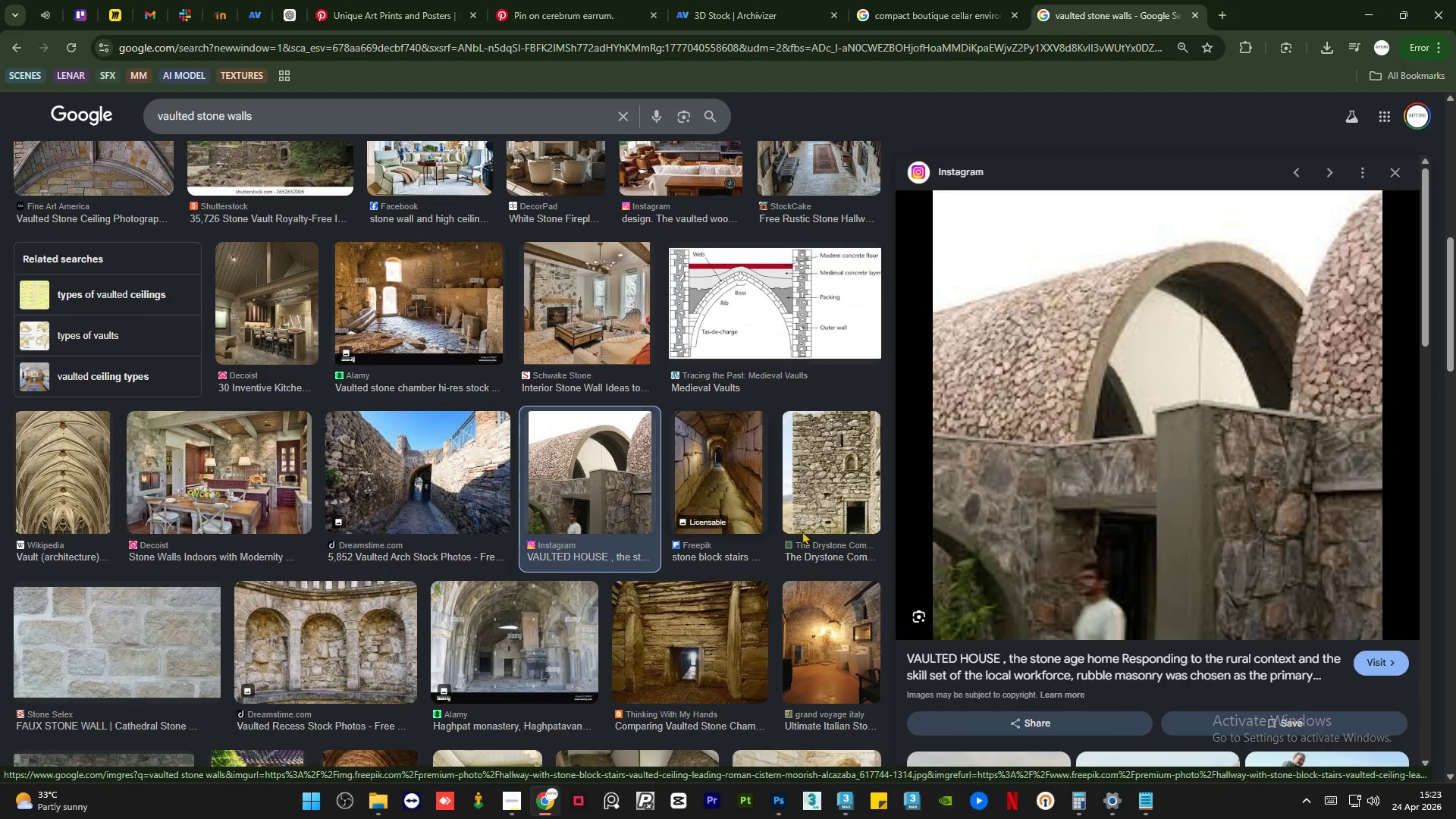 
left_click([838, 507])
 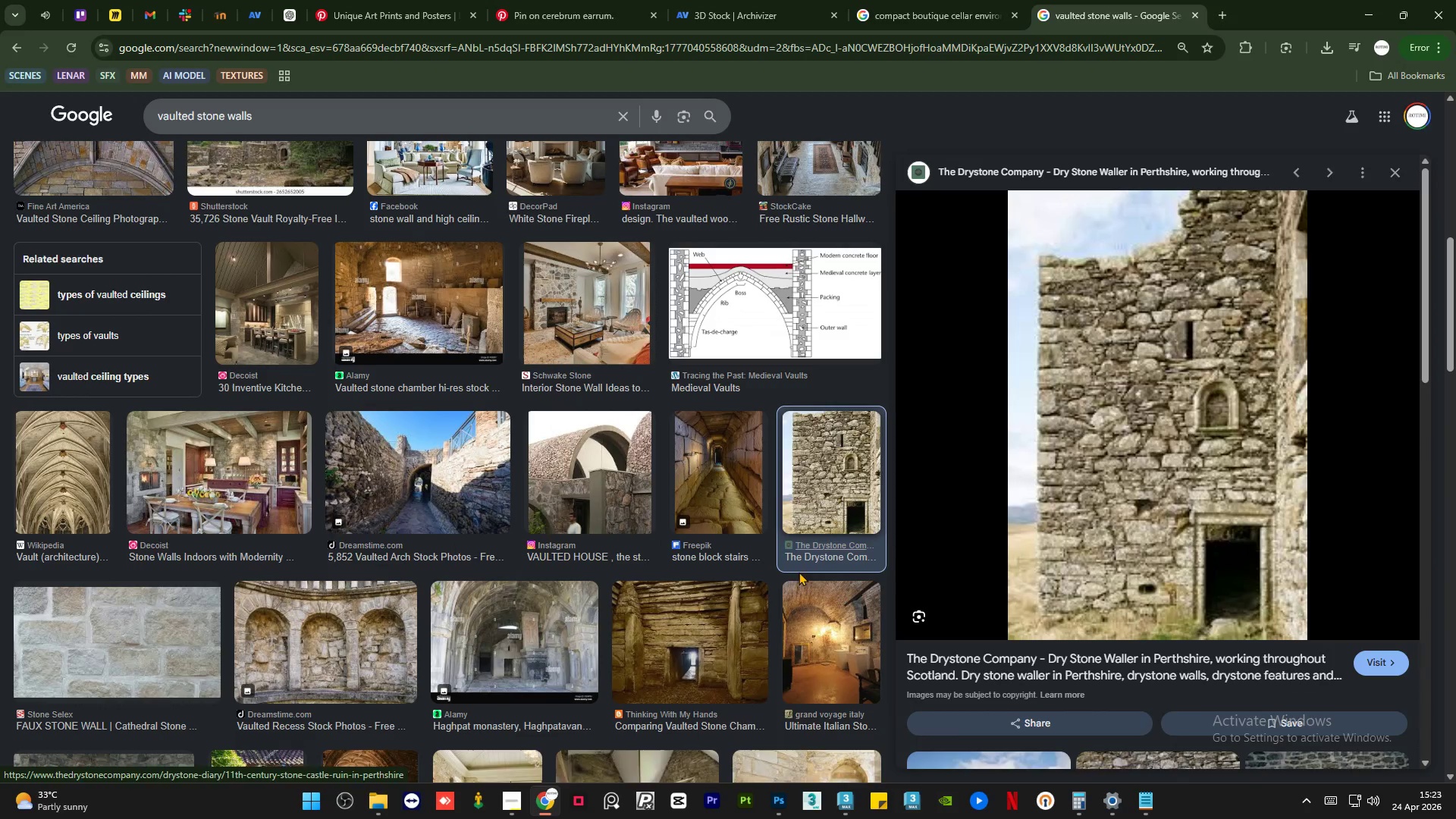 
left_click([722, 632])
 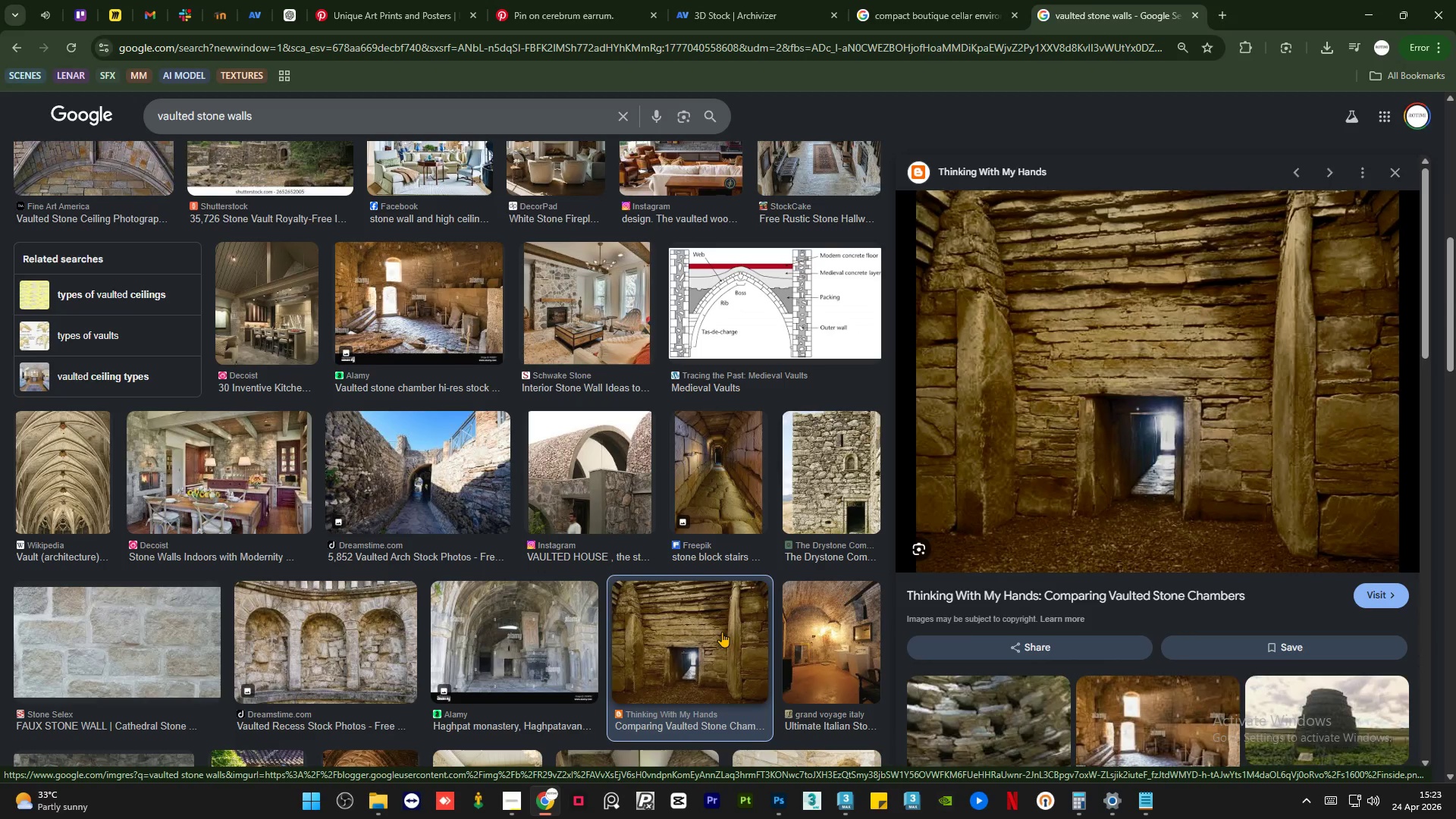 
wait(20.05)
 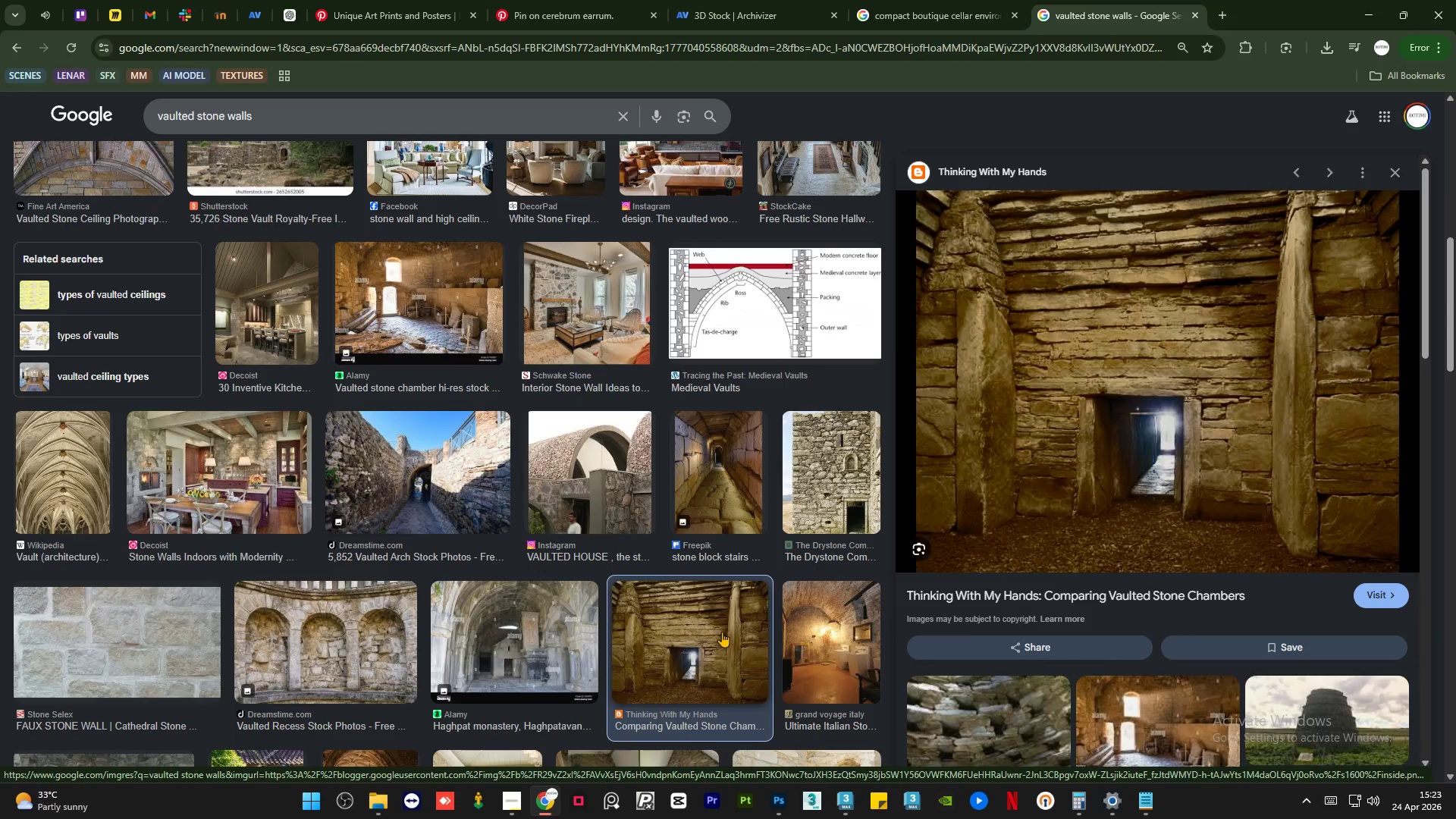 
key(Quote)
 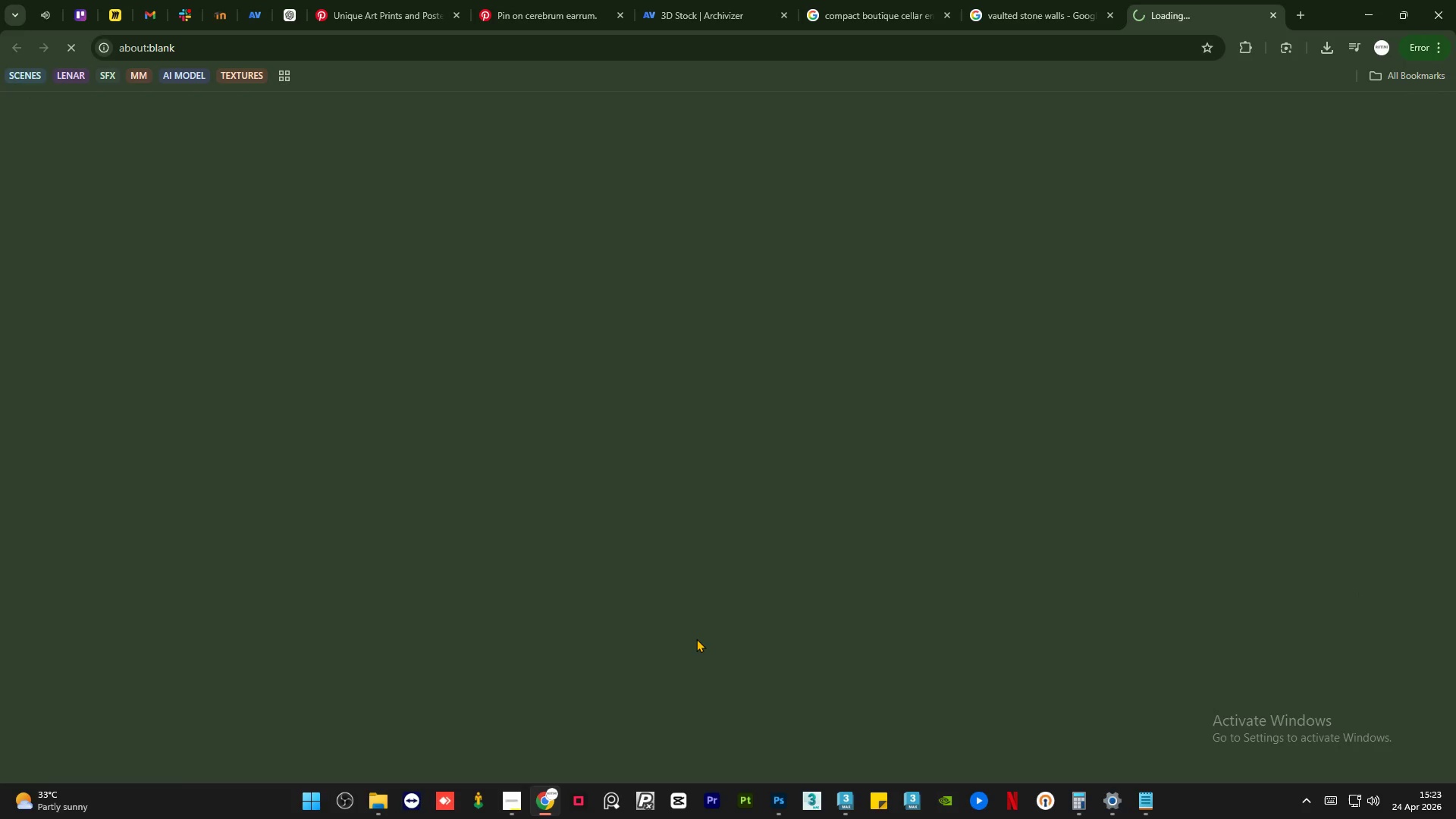 
key(Enter)
 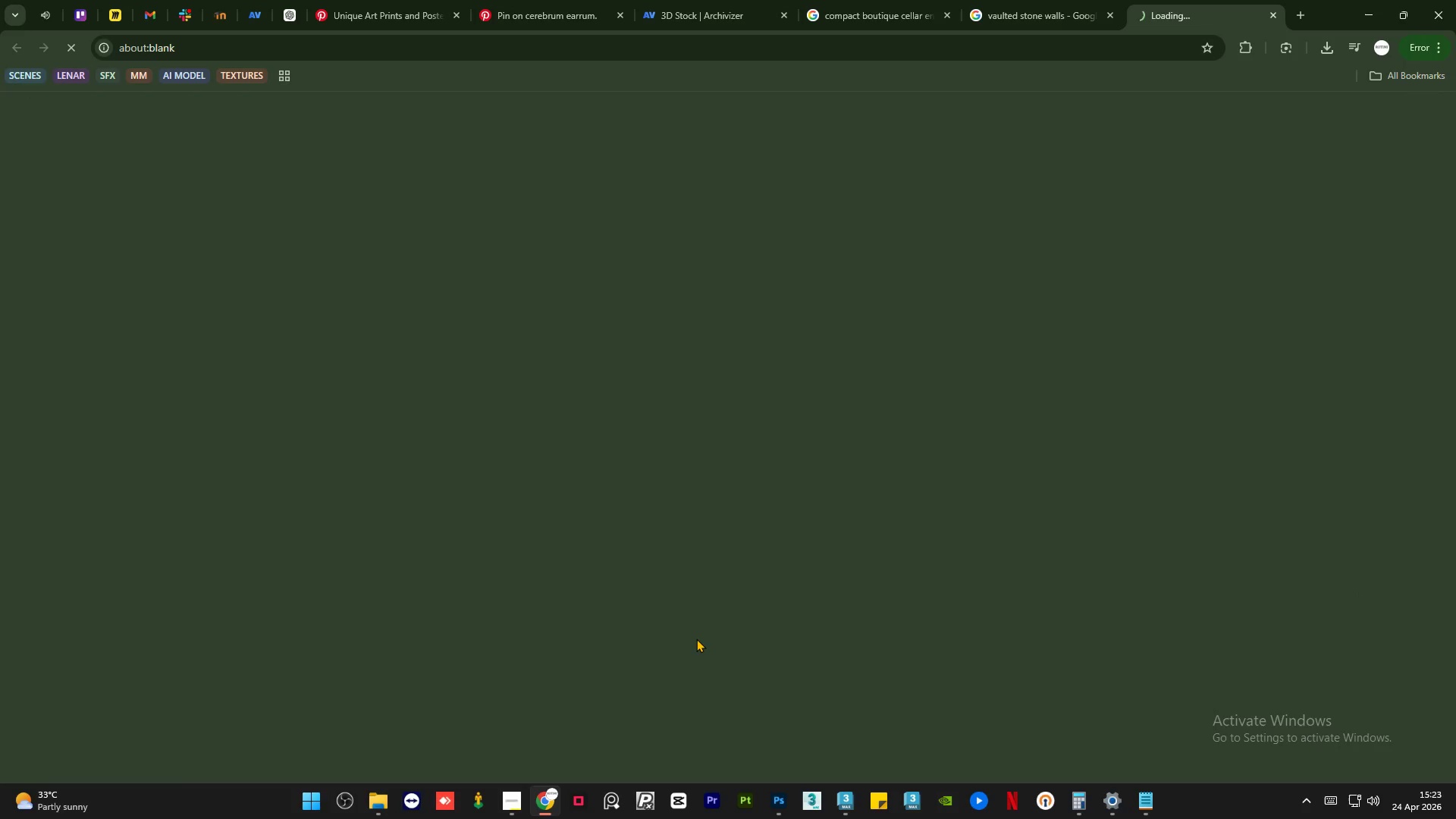 
key(Enter)
 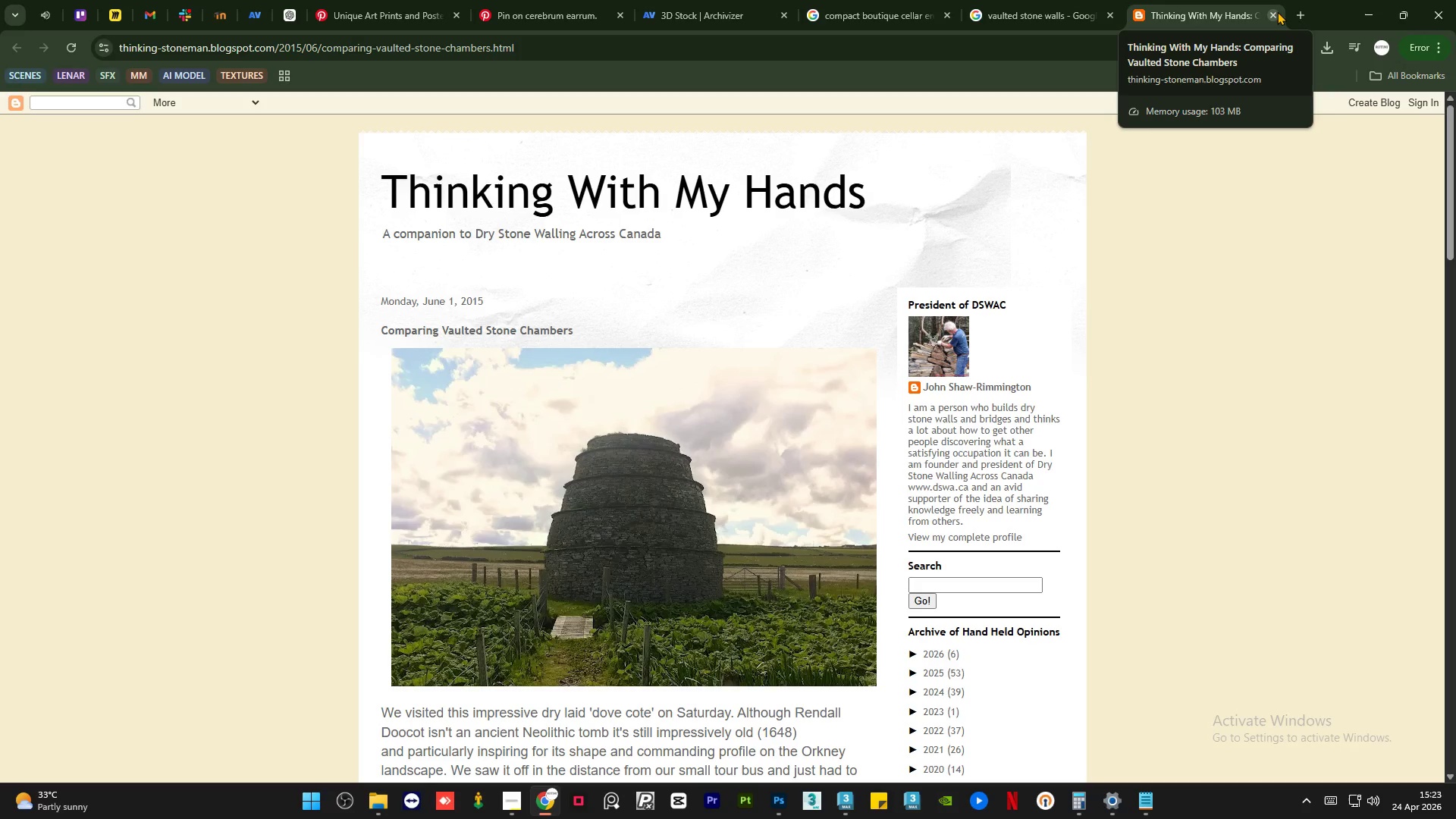 
wait(7.61)
 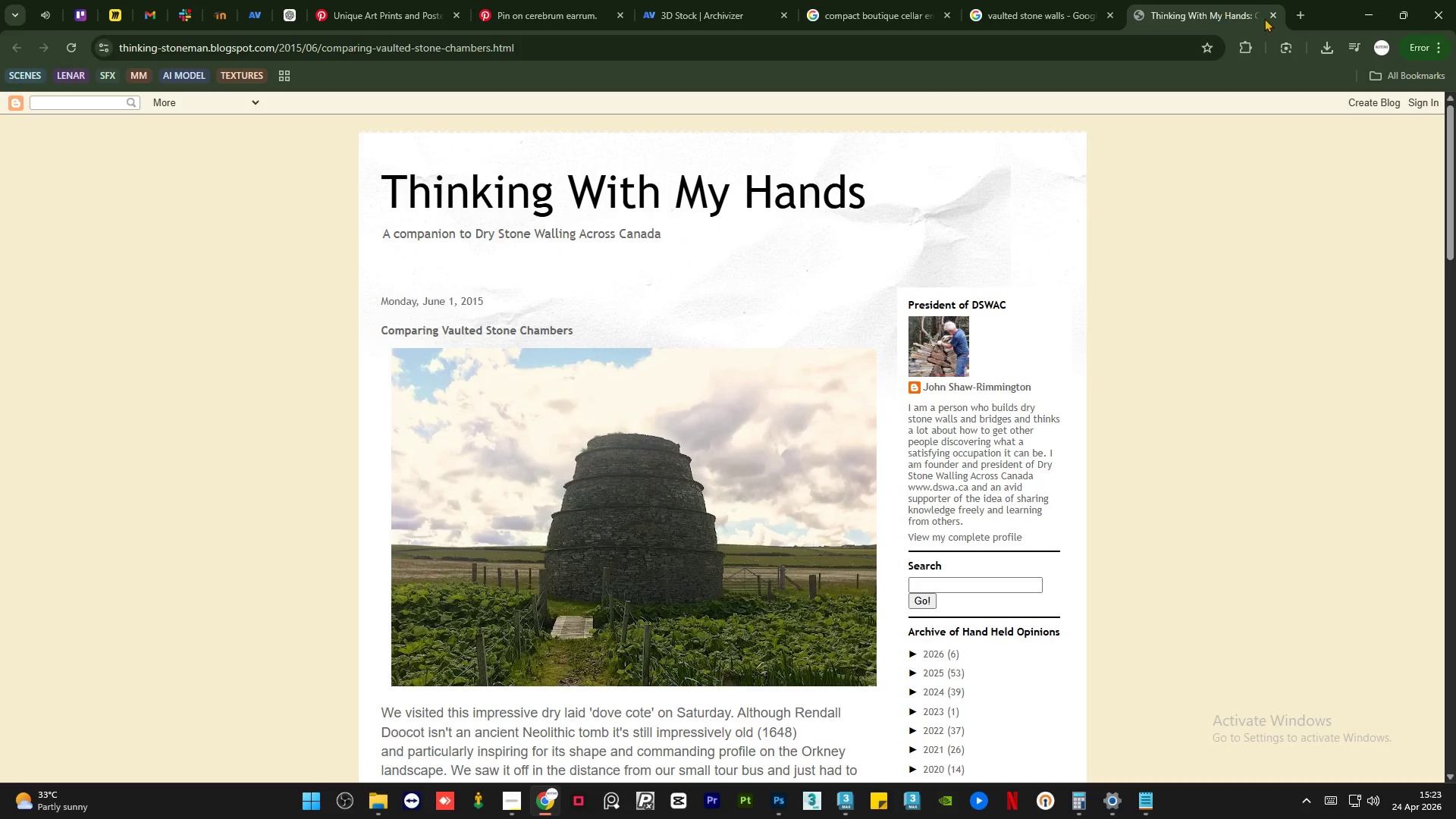 
left_click([1277, 11])
 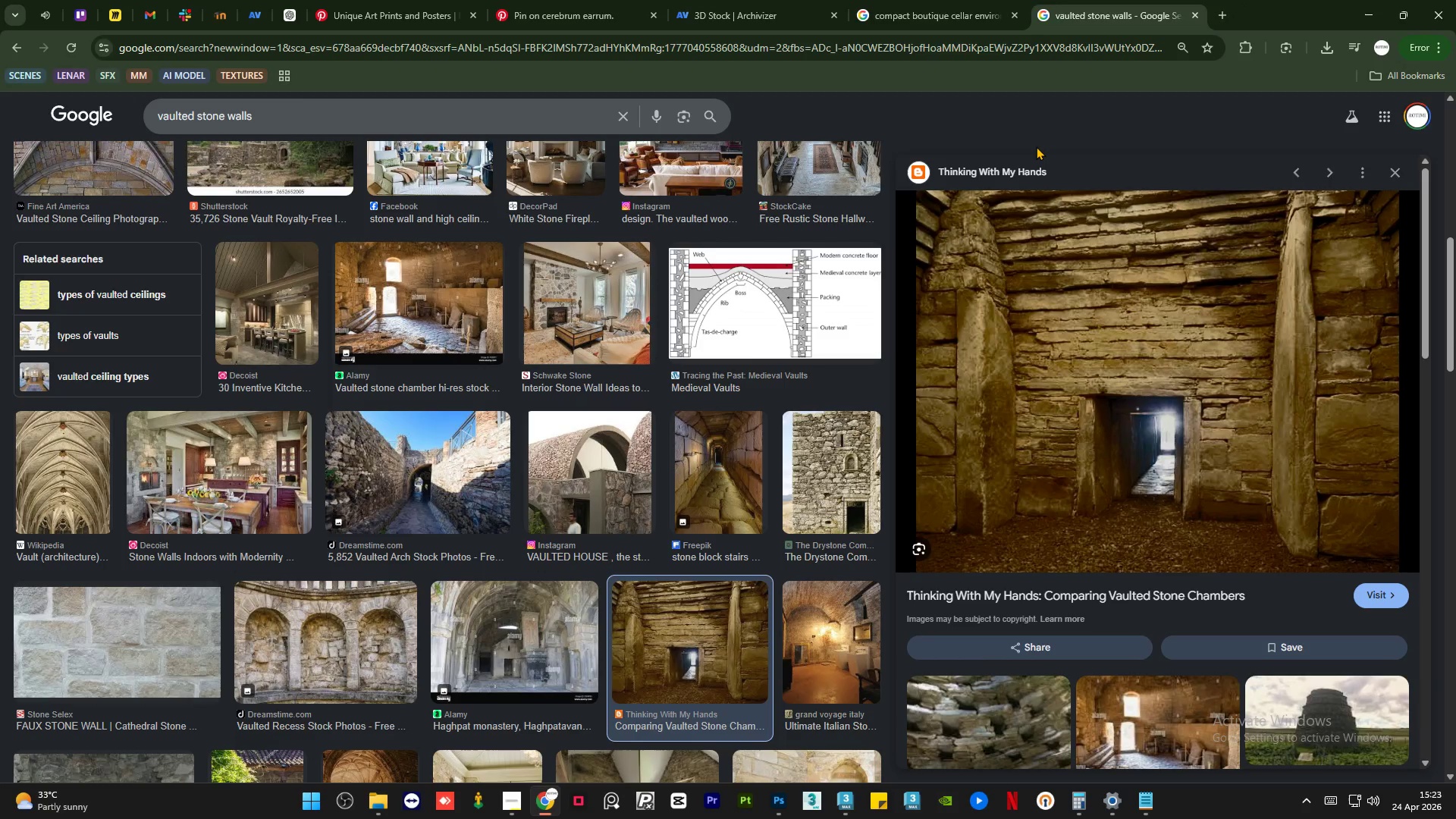 
wait(10.91)
 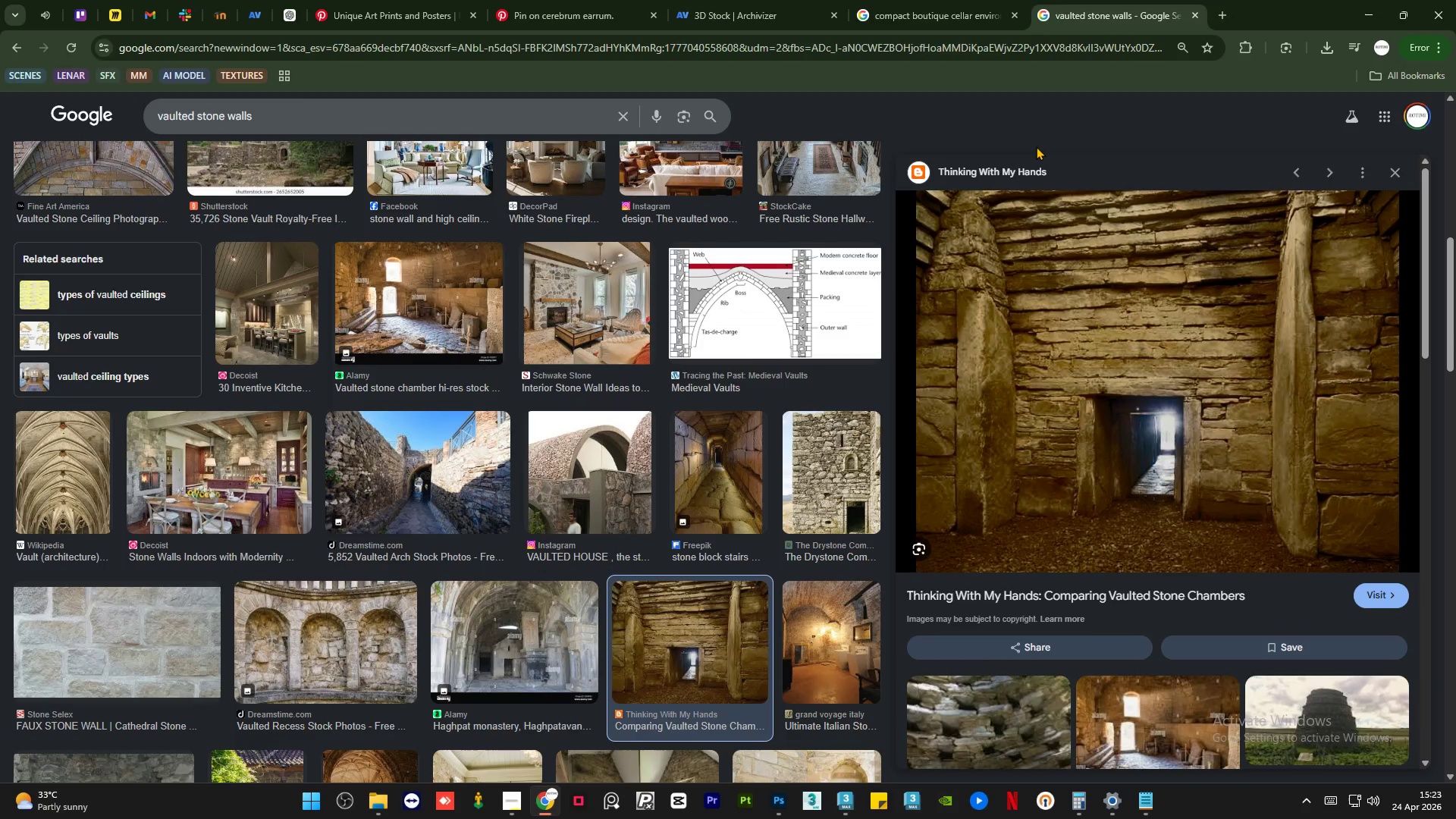 
left_click([518, 817])